 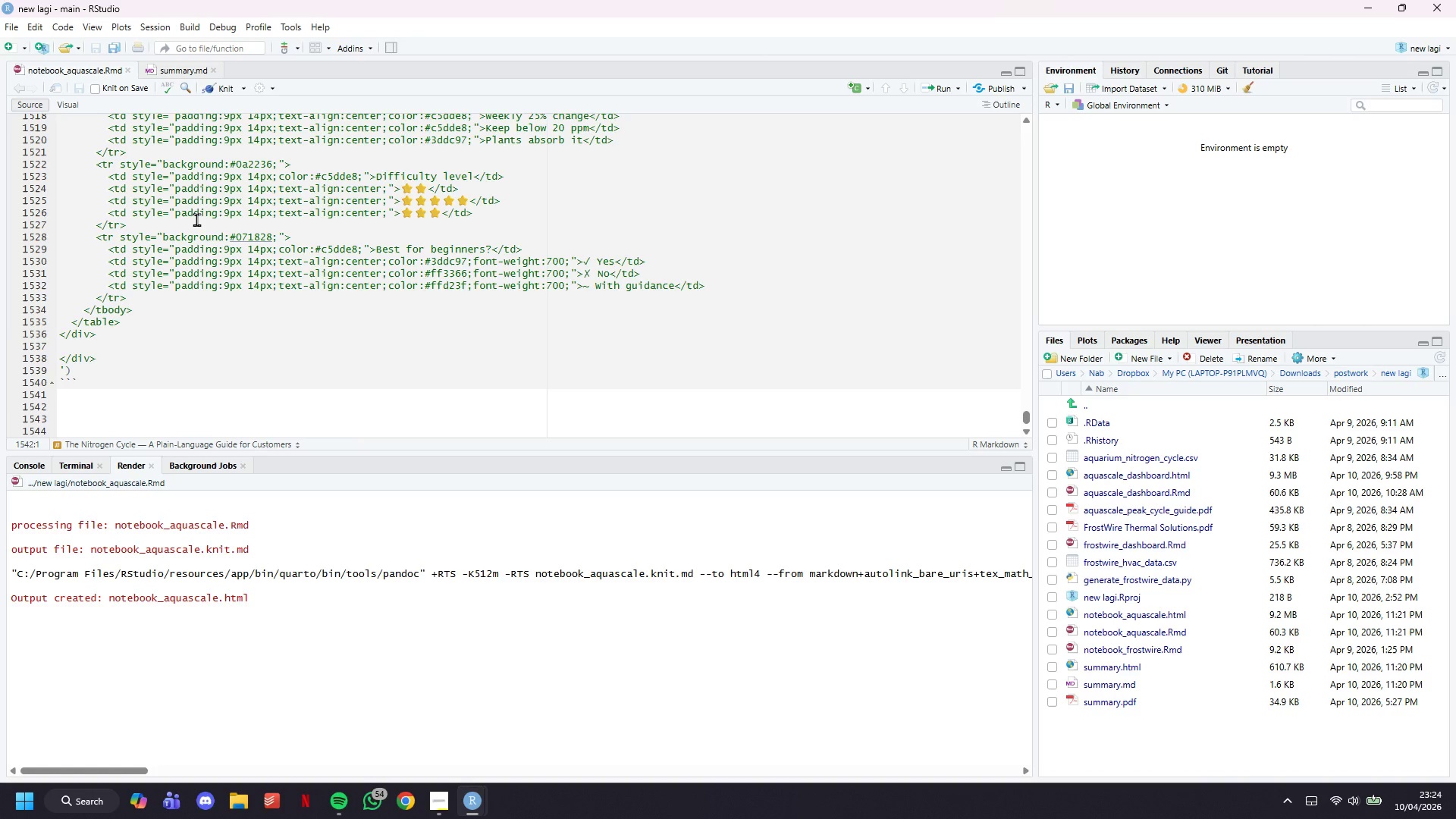 
key(Enter)
 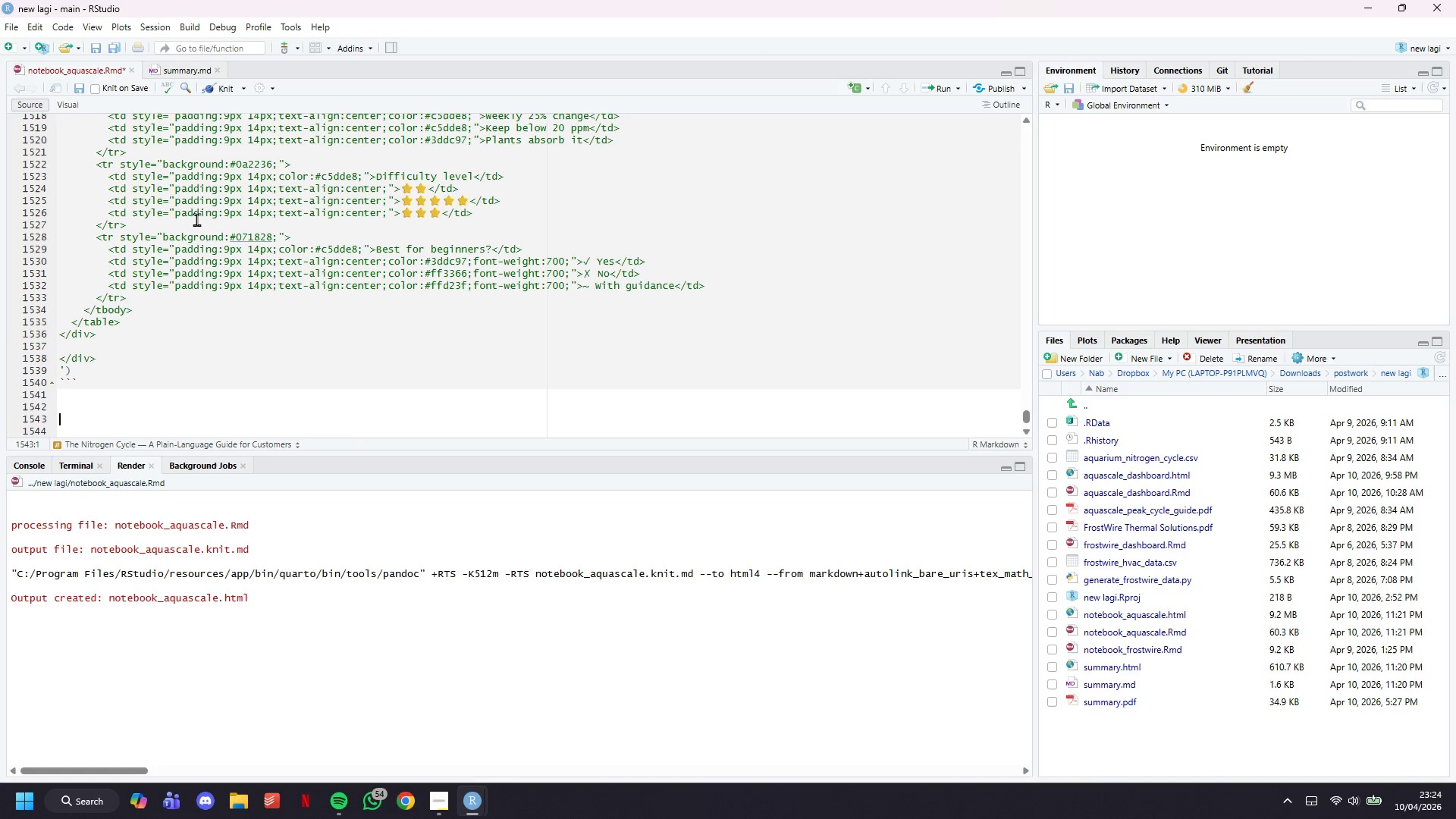 
type(# Tank CAO)
key(Backspace)
key(Backspace)
type(O)
key(Backspace)
type(omparison )
 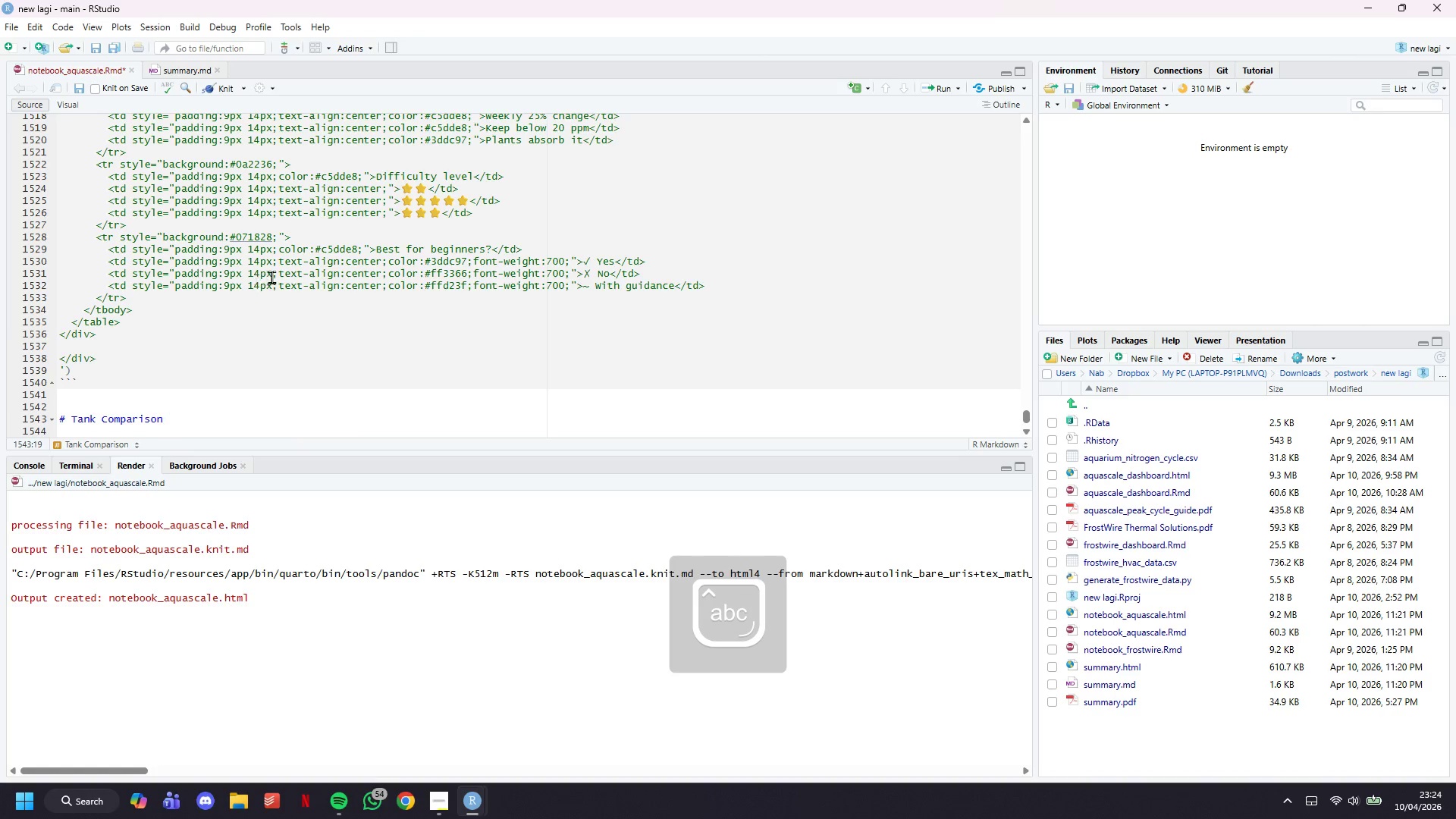 
scroll: coordinate [273, 277], scroll_direction: down, amount: 5.0
 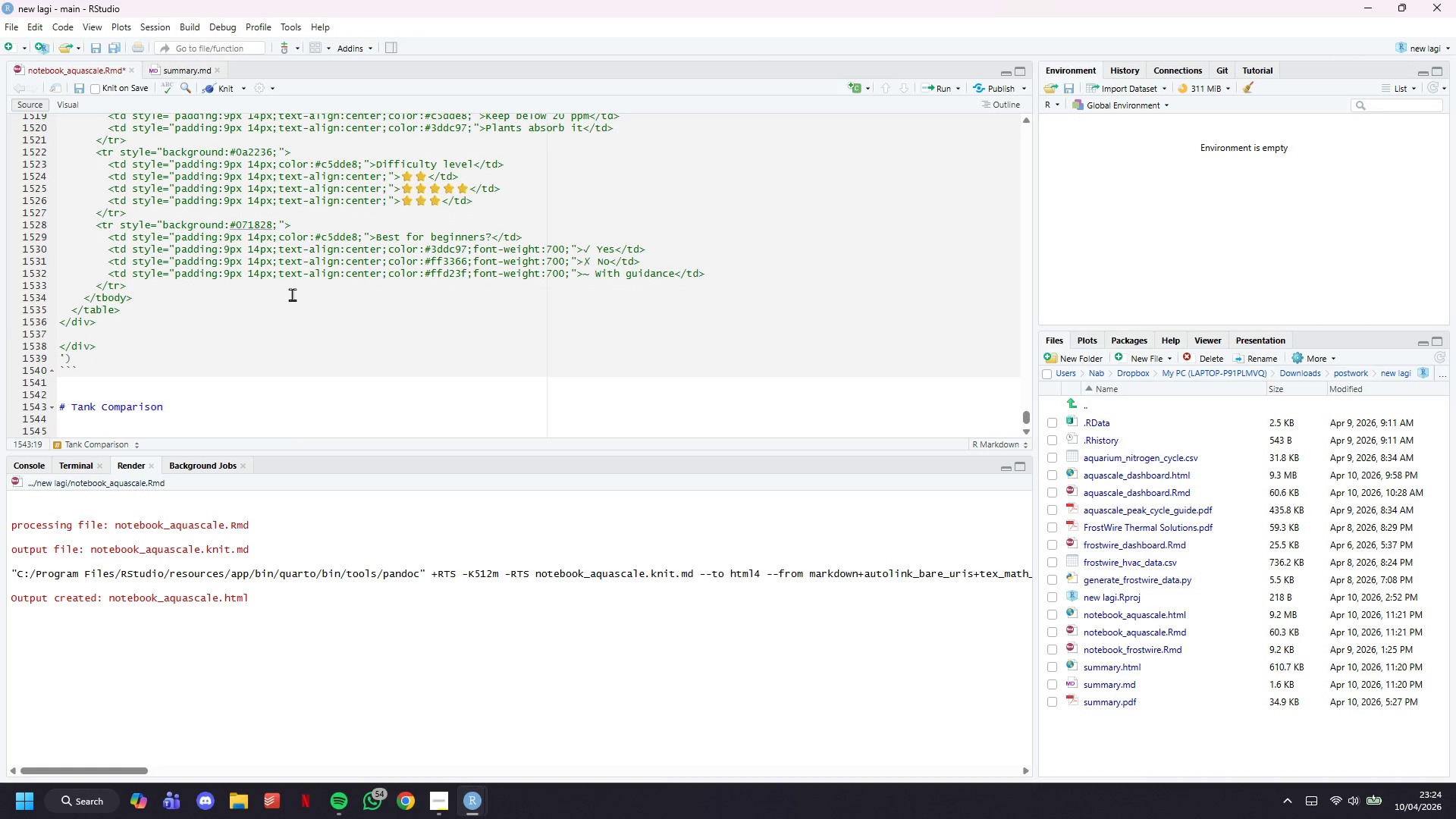 
type({data-icon="")
 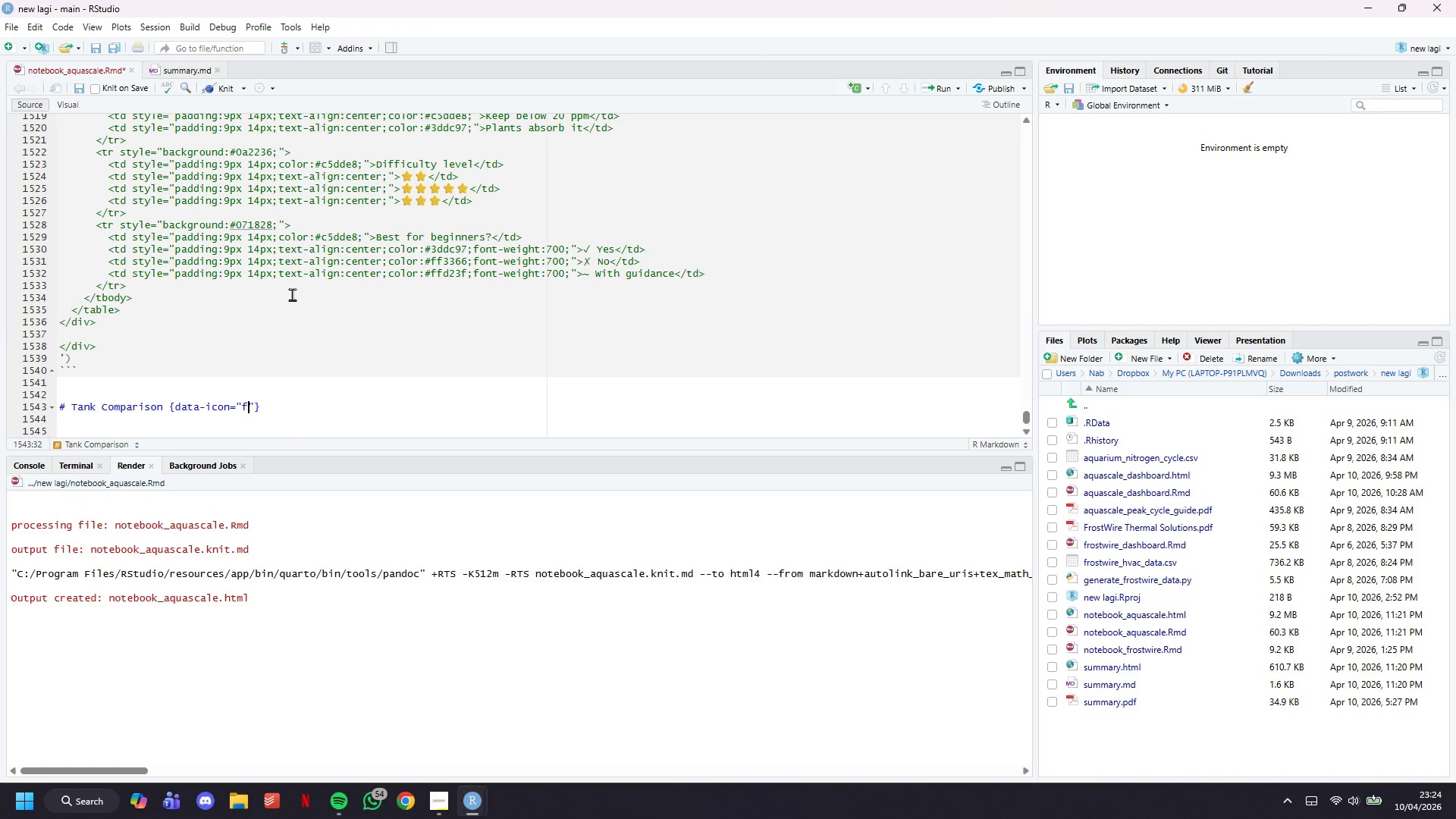 
 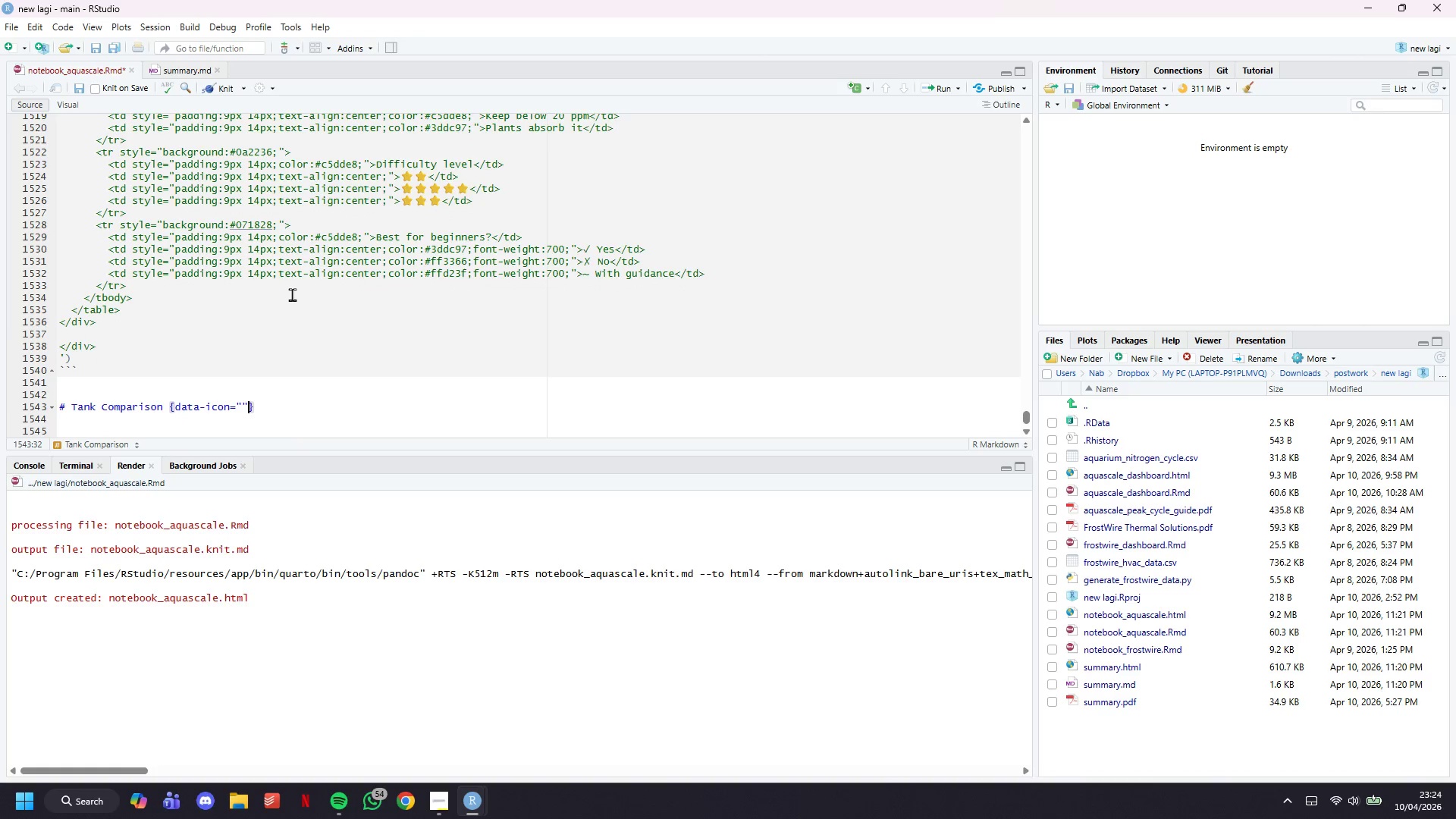 
key(ArrowLeft)
 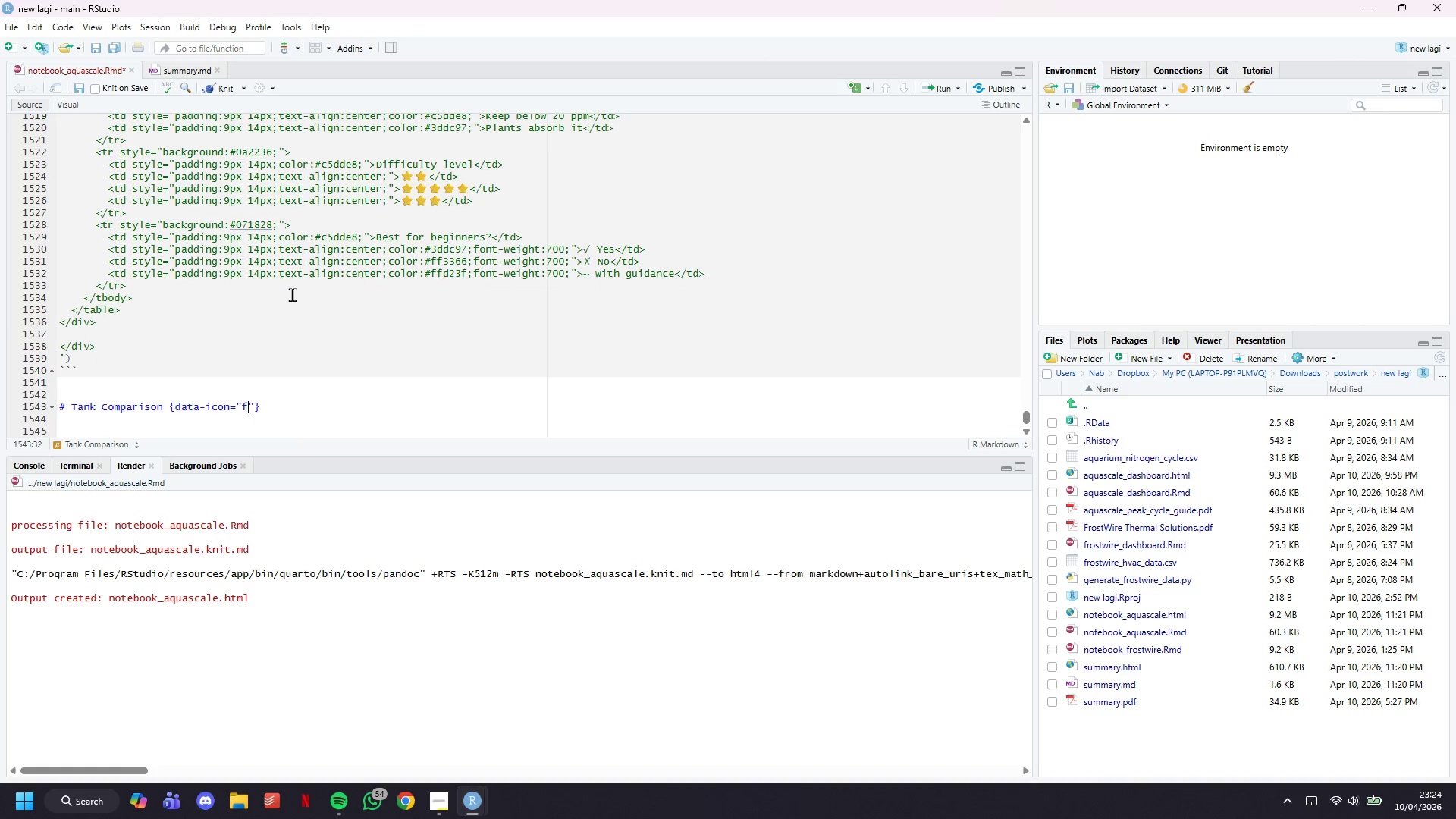 
type(fa-chart-bar)
 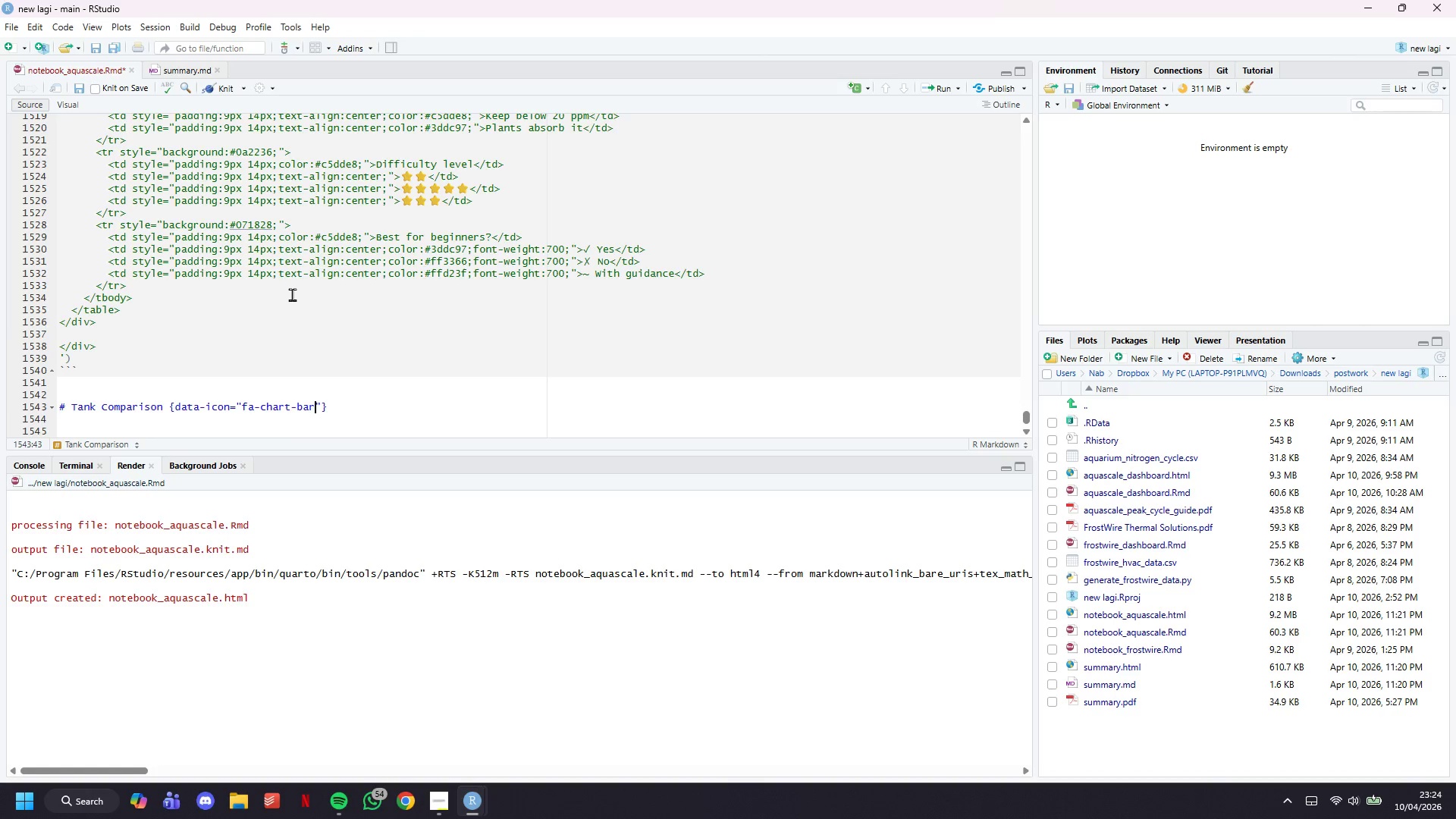 
key(ArrowRight)
 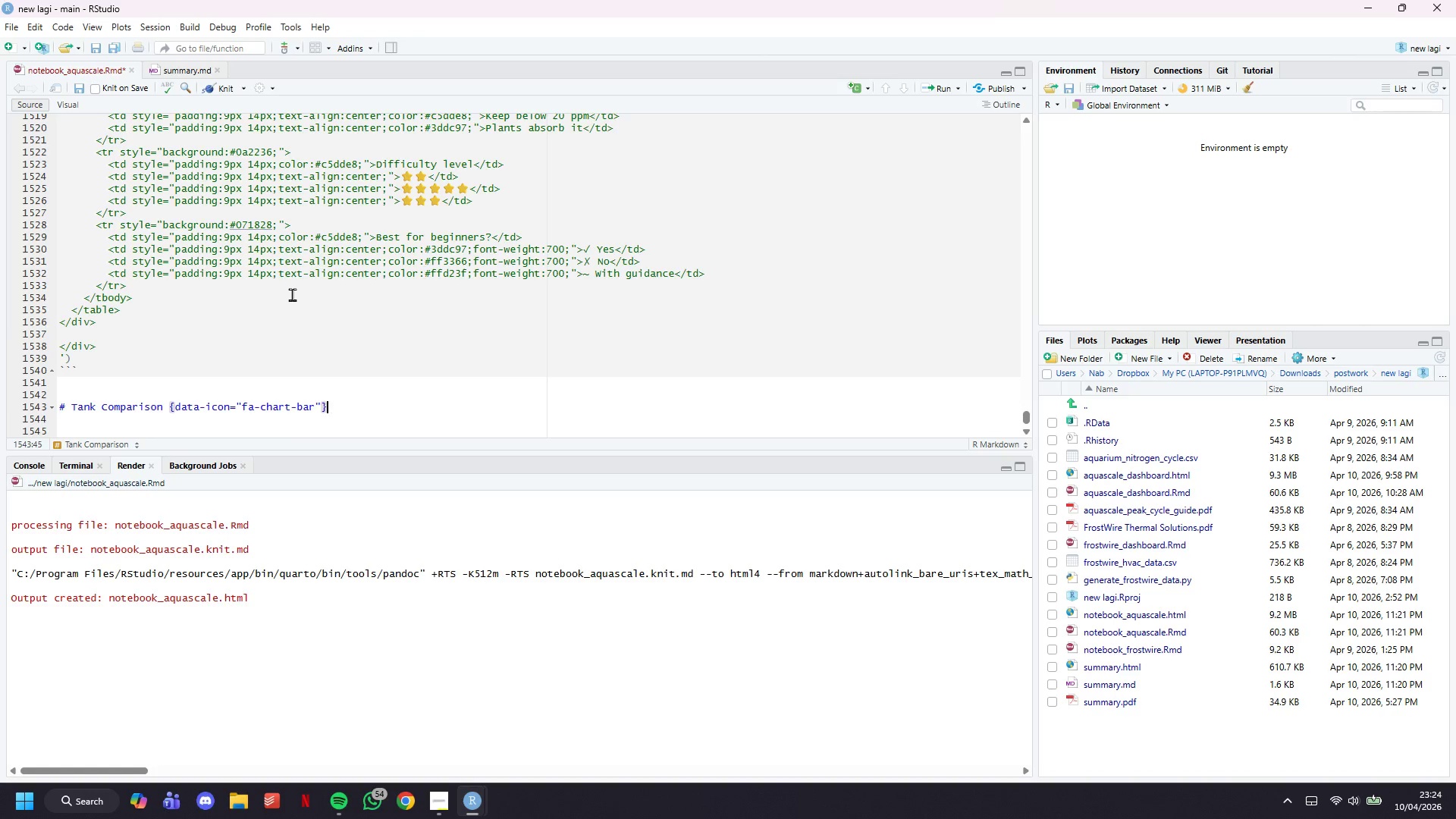 
key(ArrowRight)
 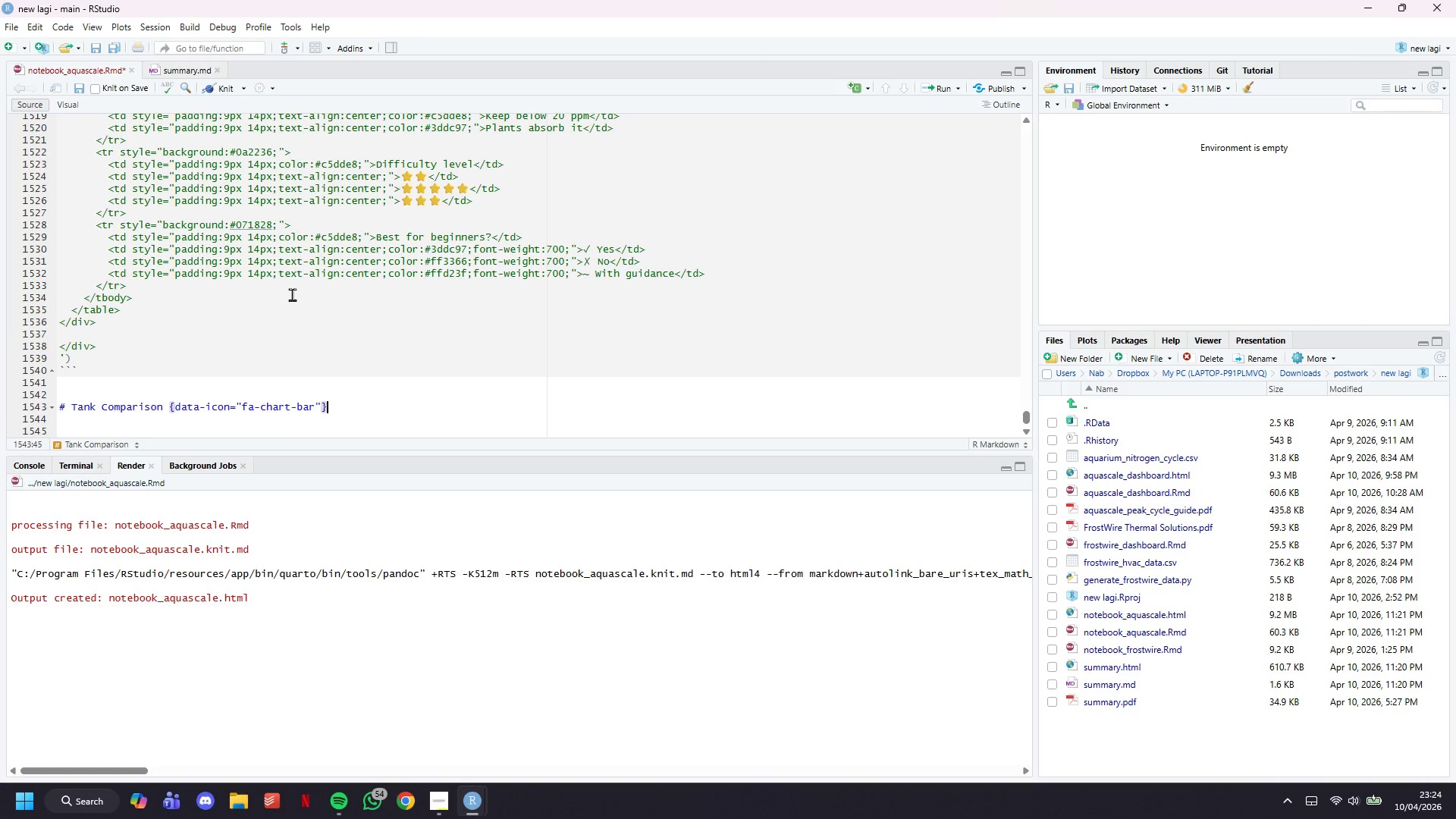 
key(Enter)
 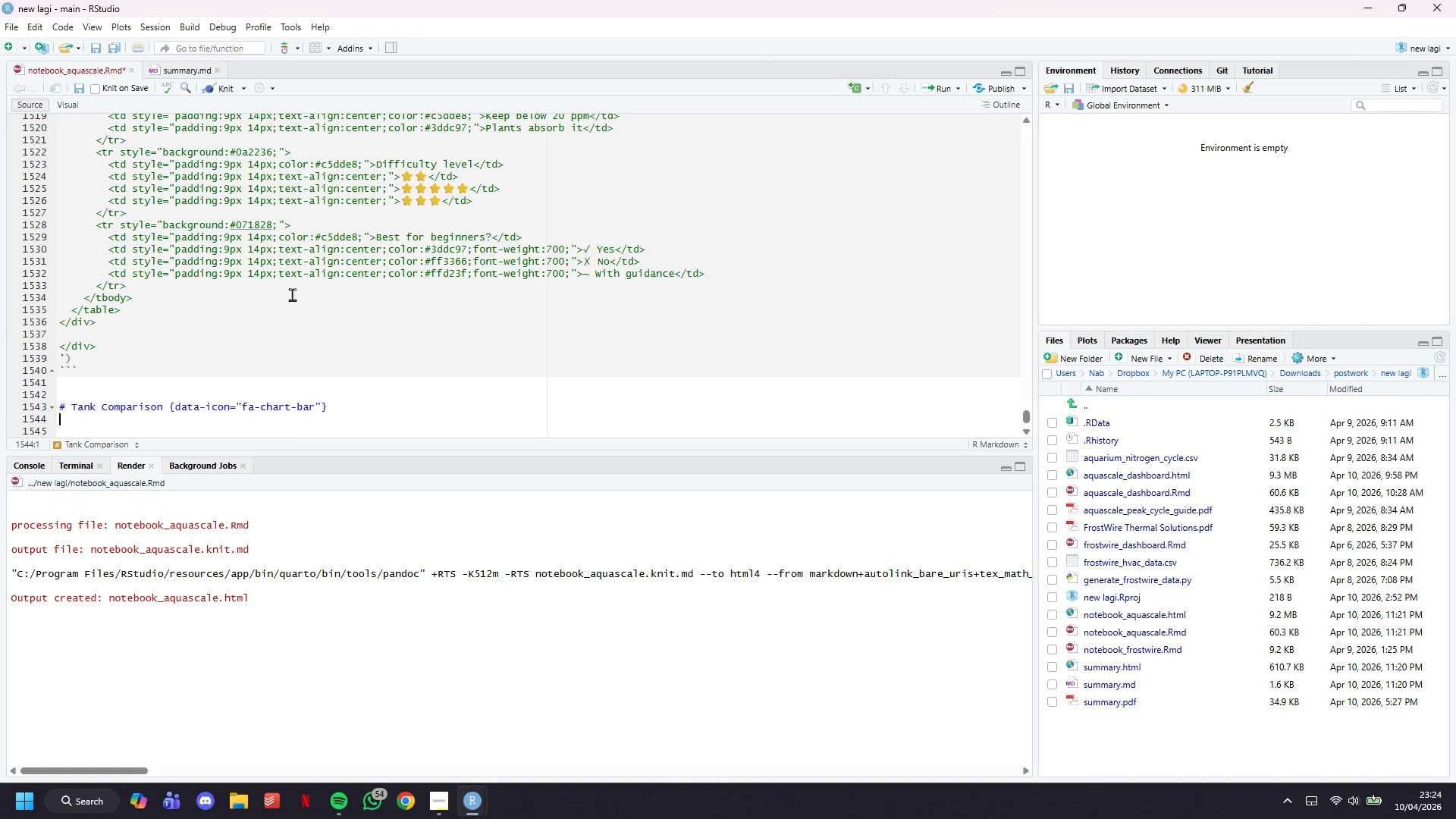 
key(Enter)
 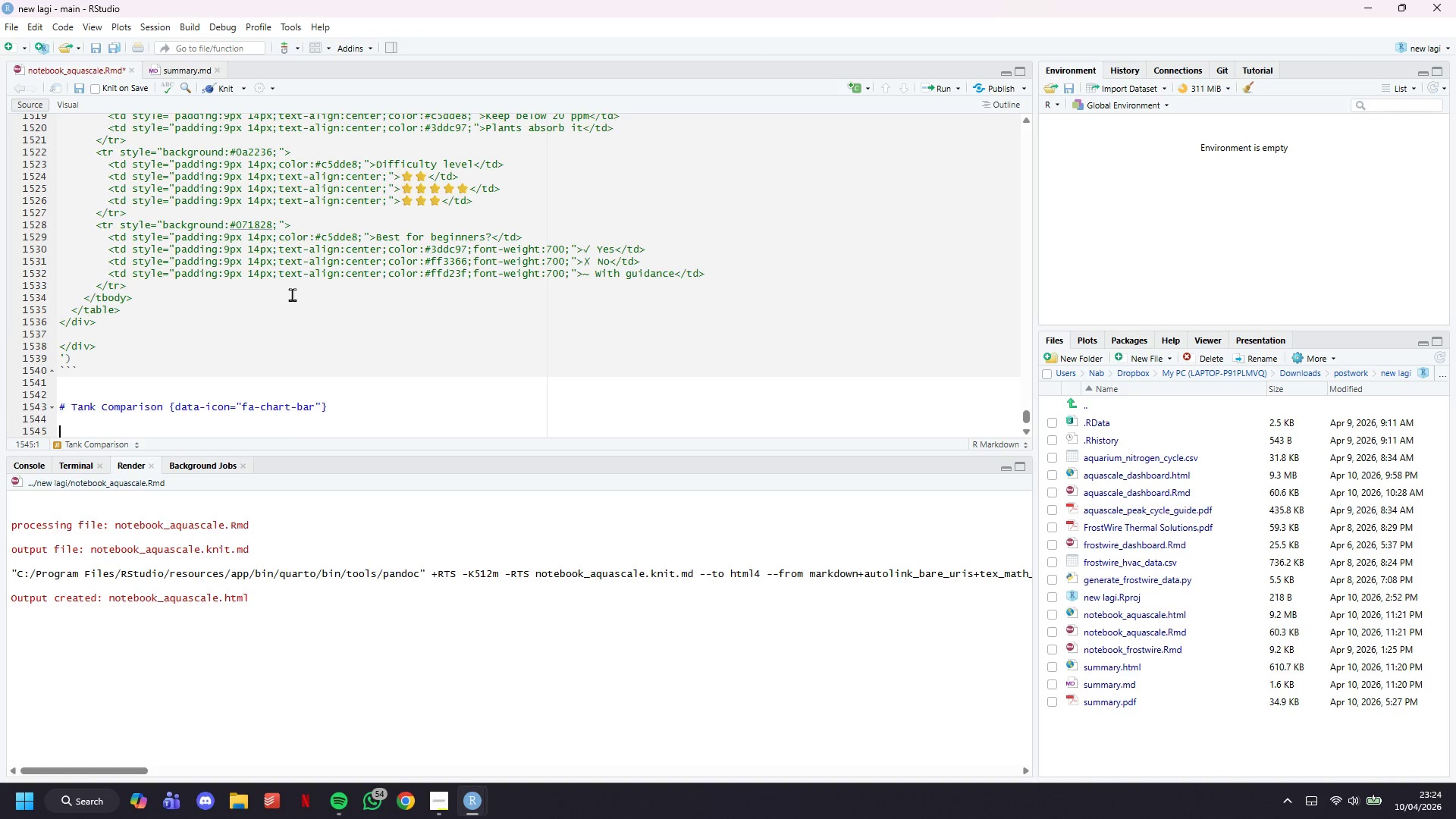 
key(Control+S)
 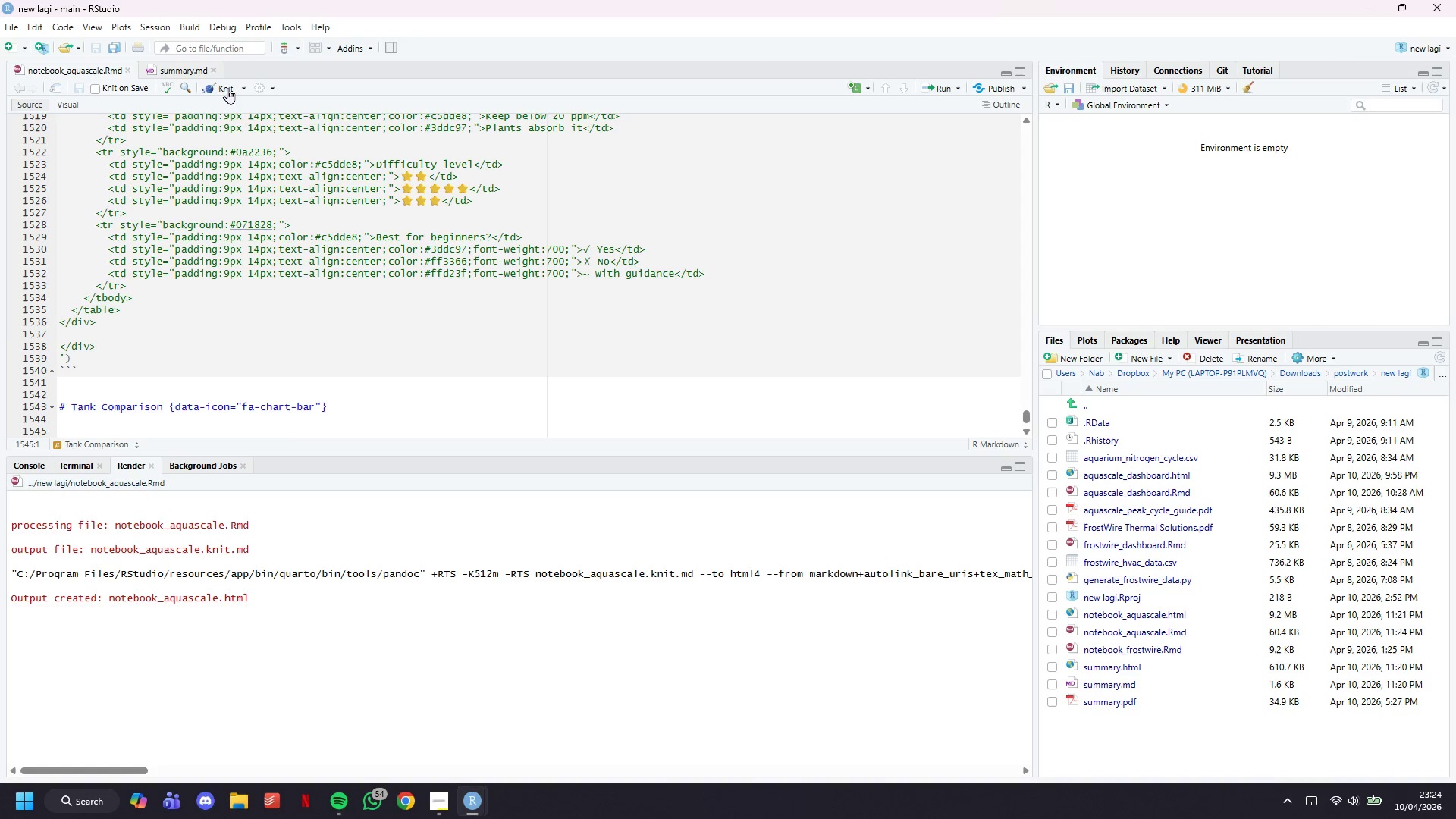 
left_click([228, 88])
 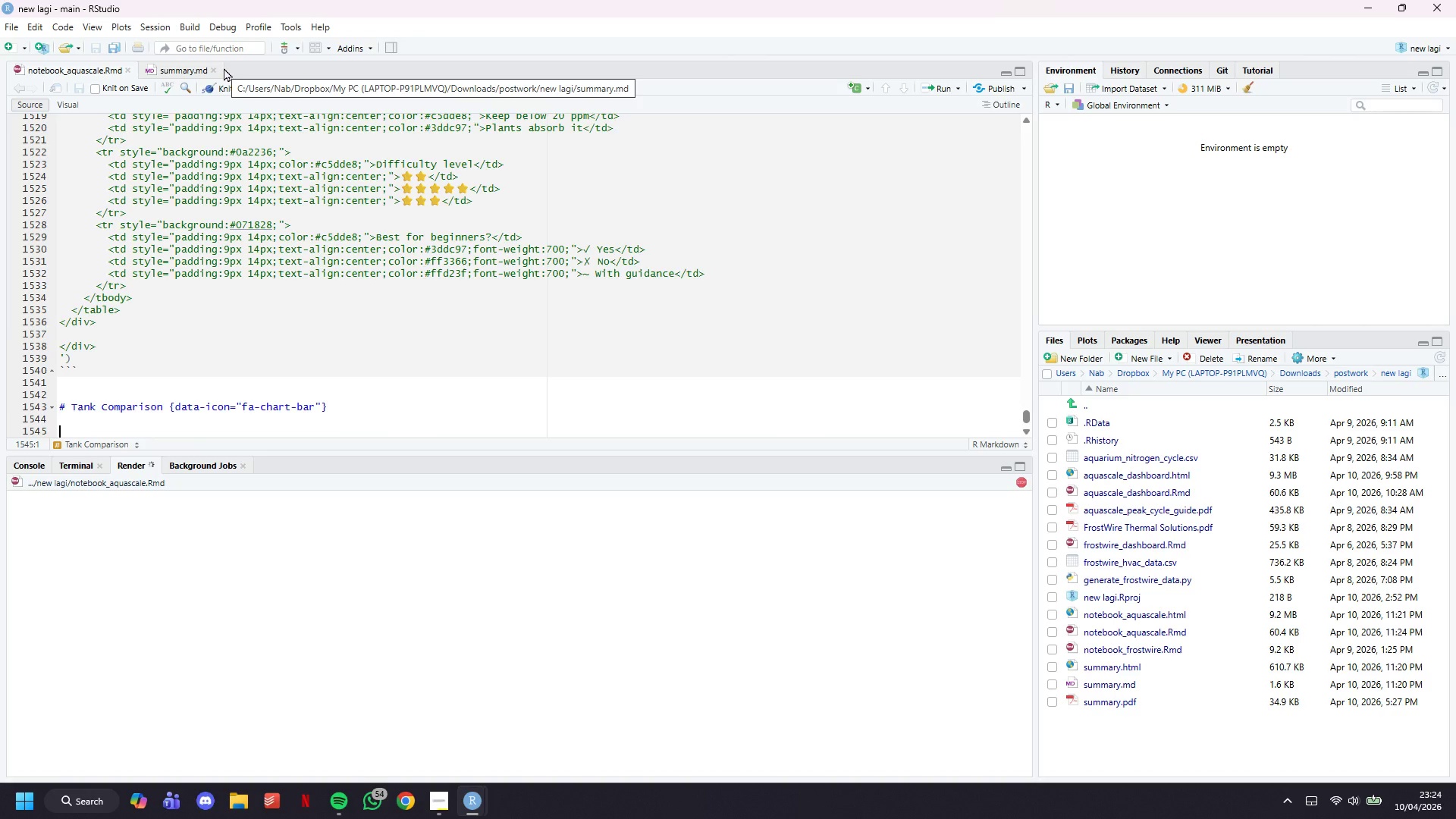 
wait(6.31)
 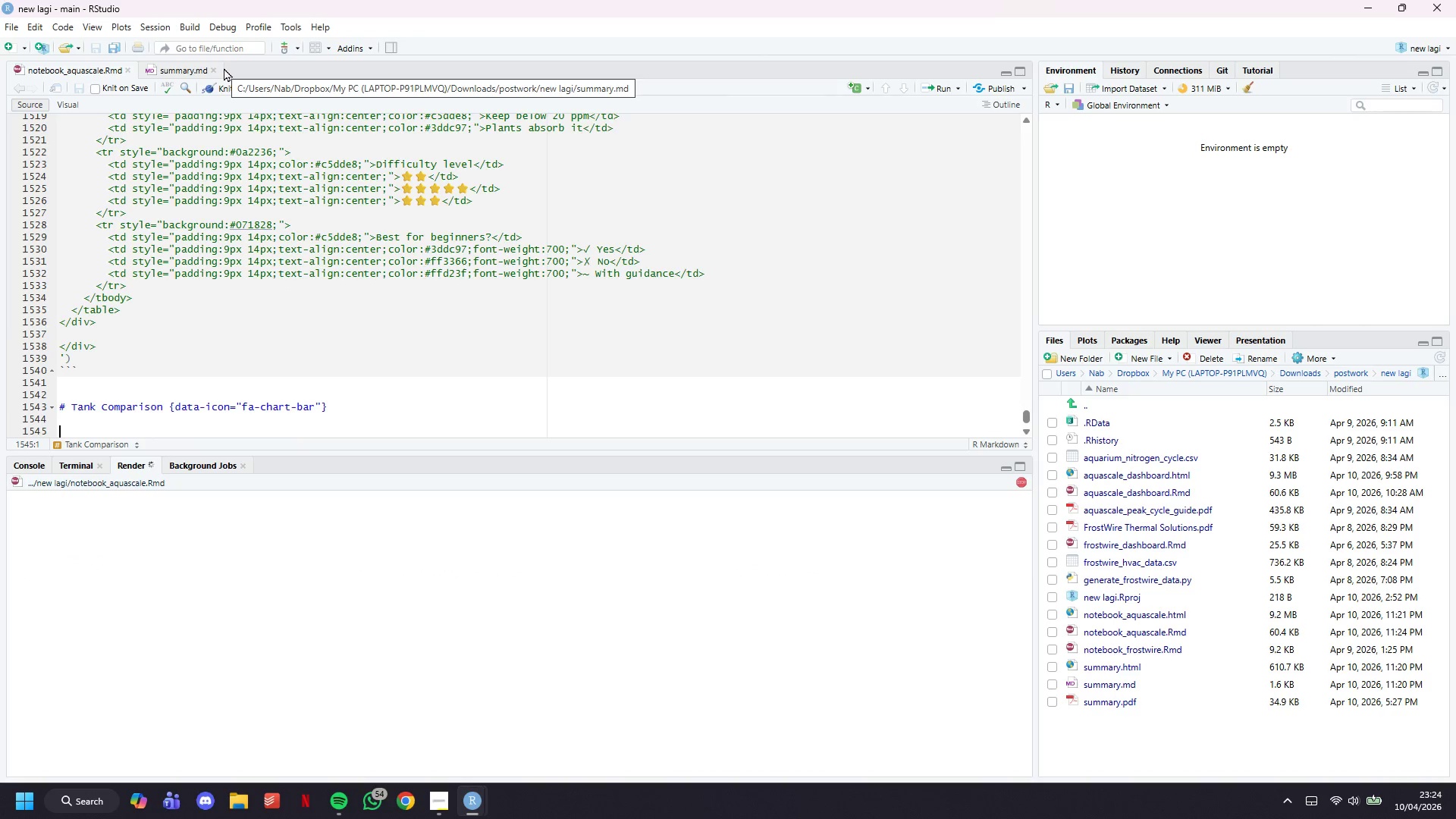 
scroll: coordinate [428, 279], scroll_direction: down, amount: 5.0